 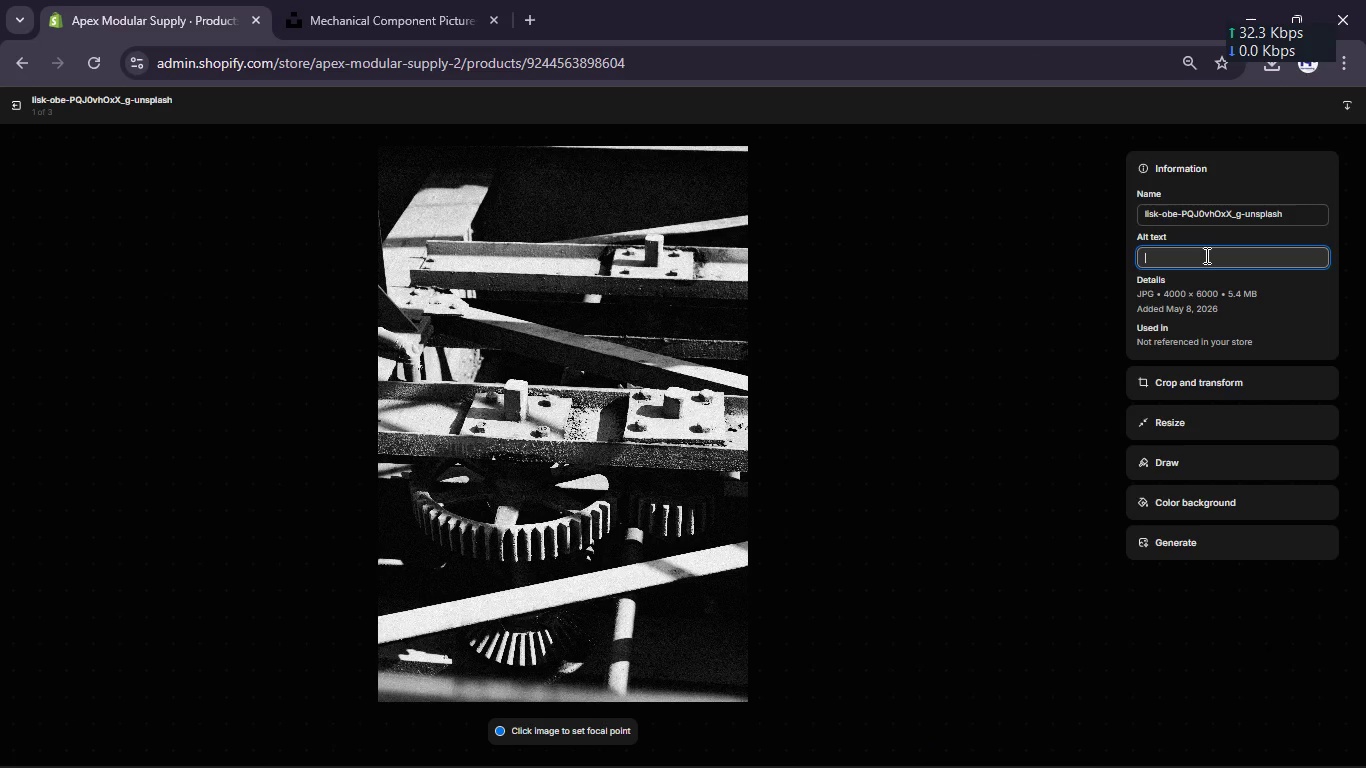 
key(Control+V)
 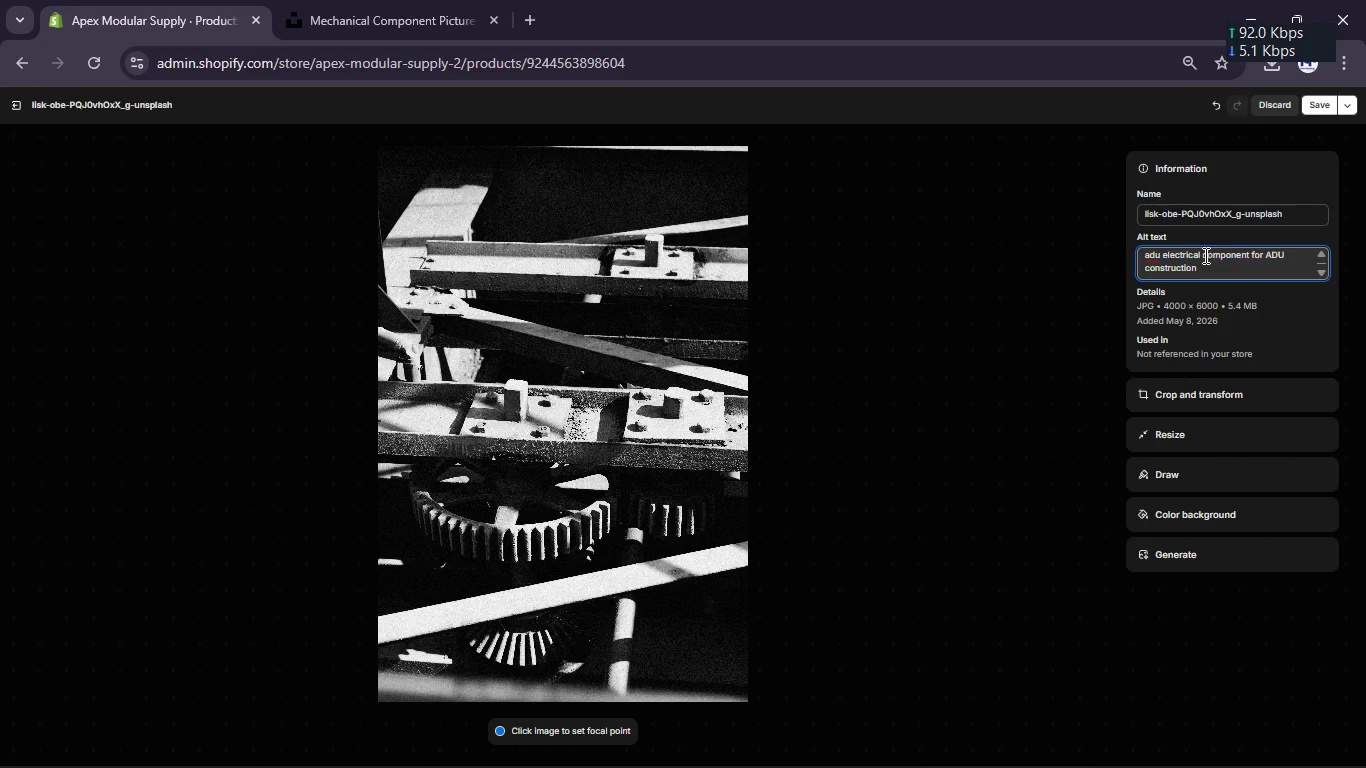 
double_click([1186, 248])
 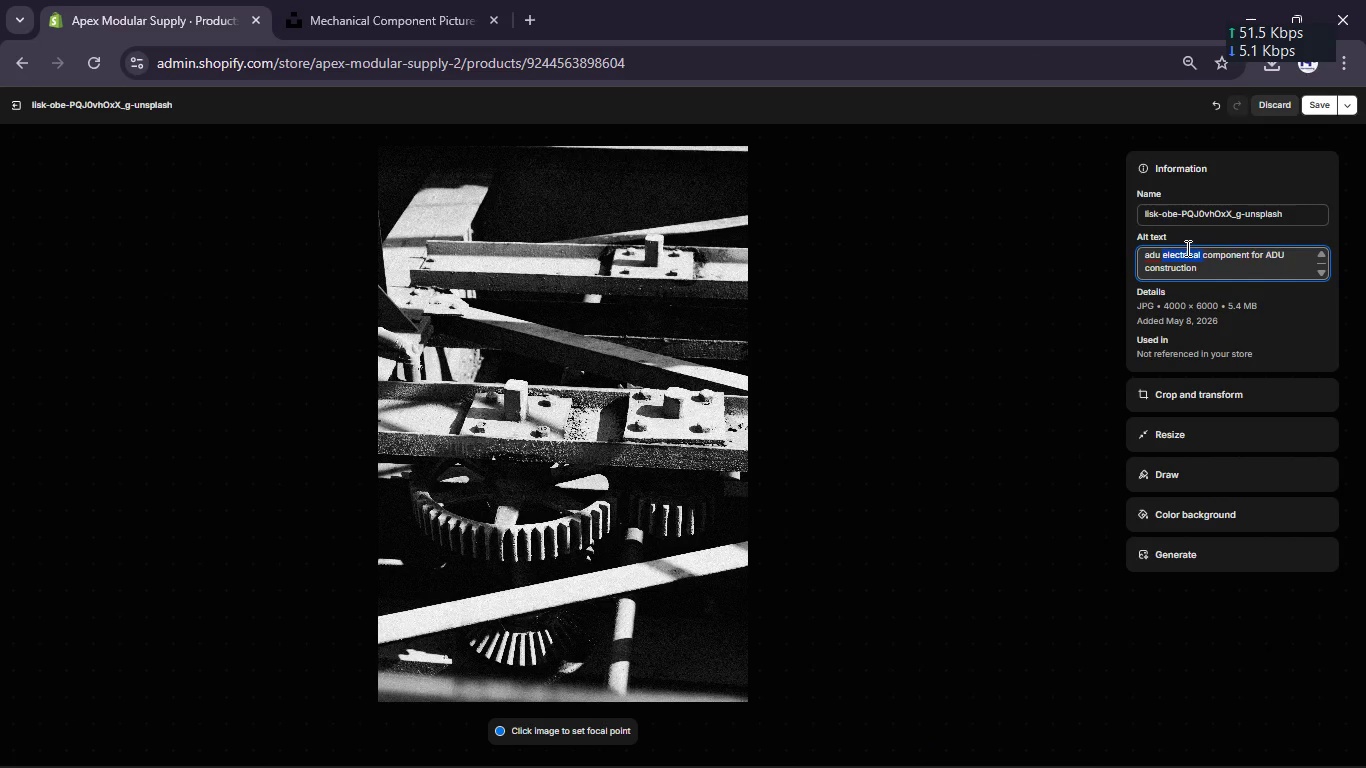 
type(mechanical )
 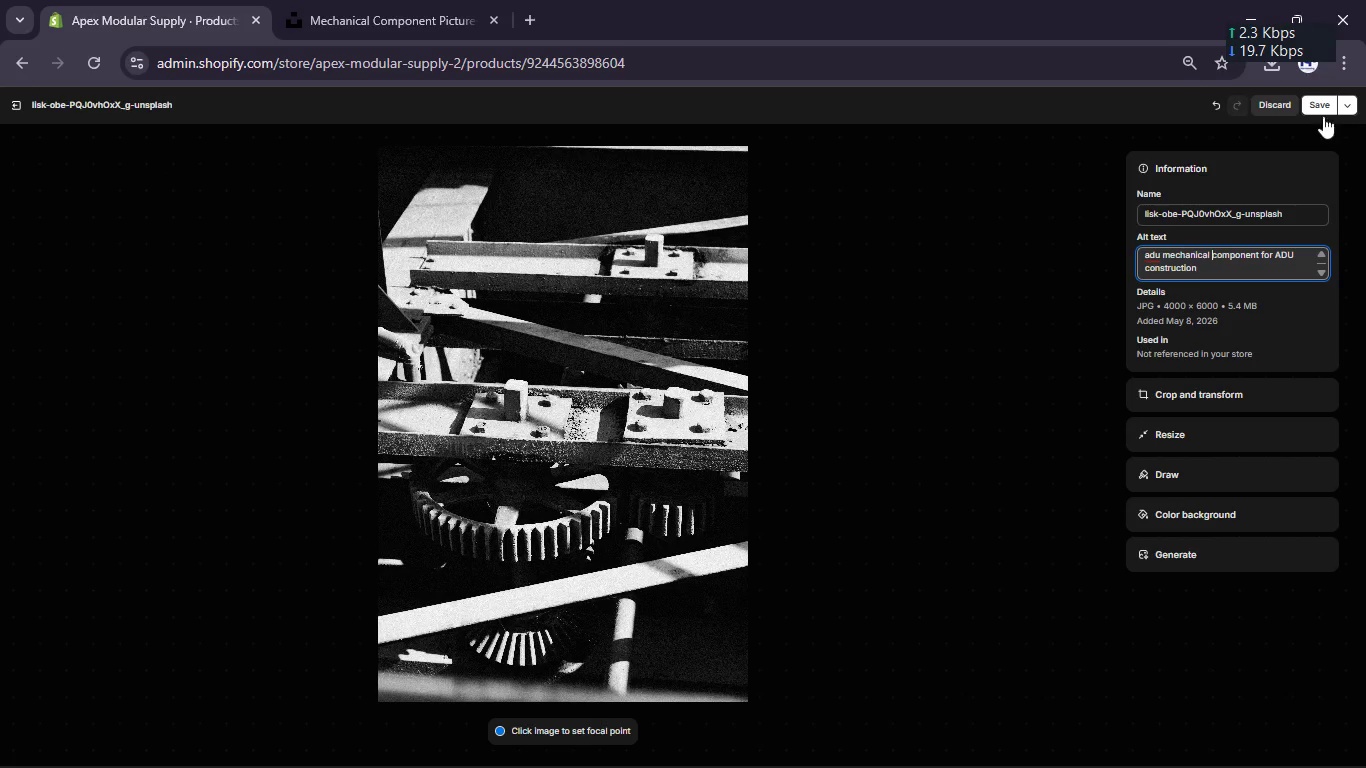 
left_click([1313, 105])
 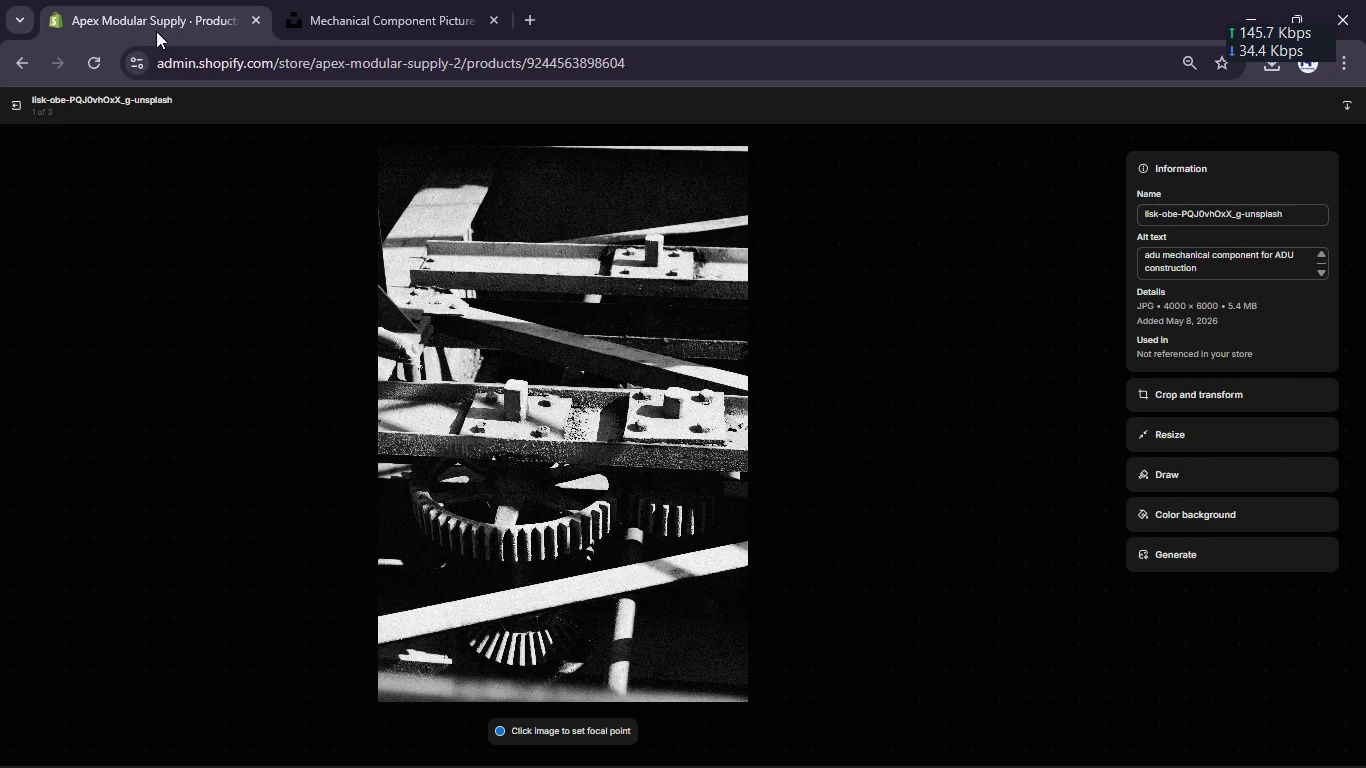 
left_click([5, 108])
 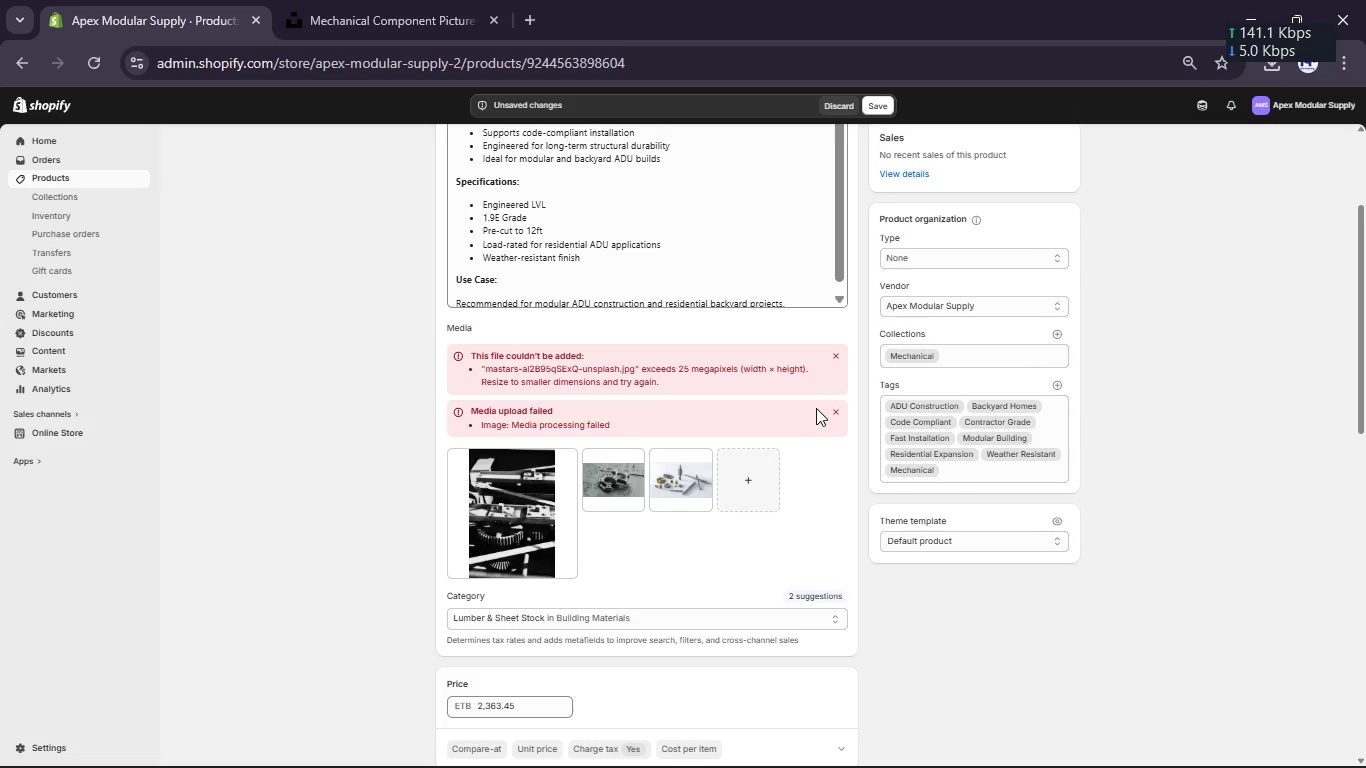 
left_click([830, 412])
 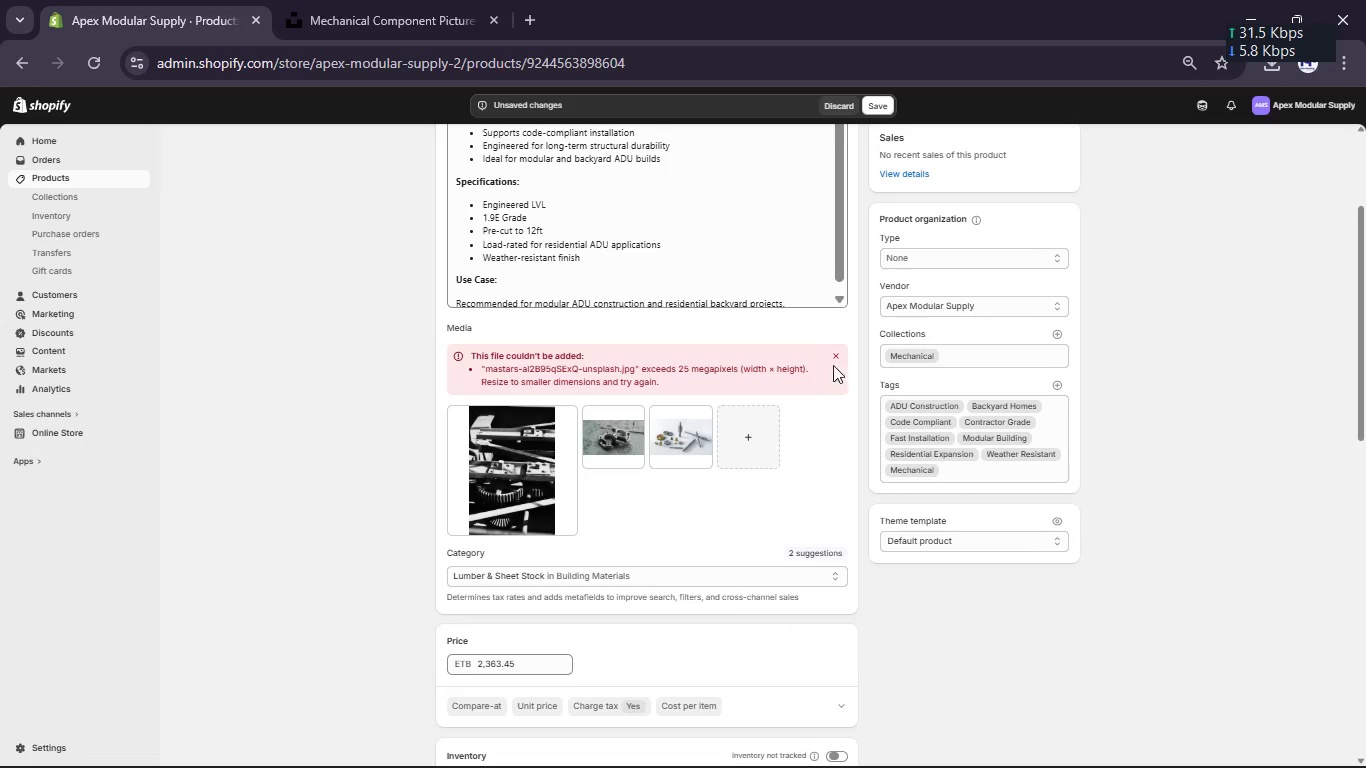 
left_click([835, 354])
 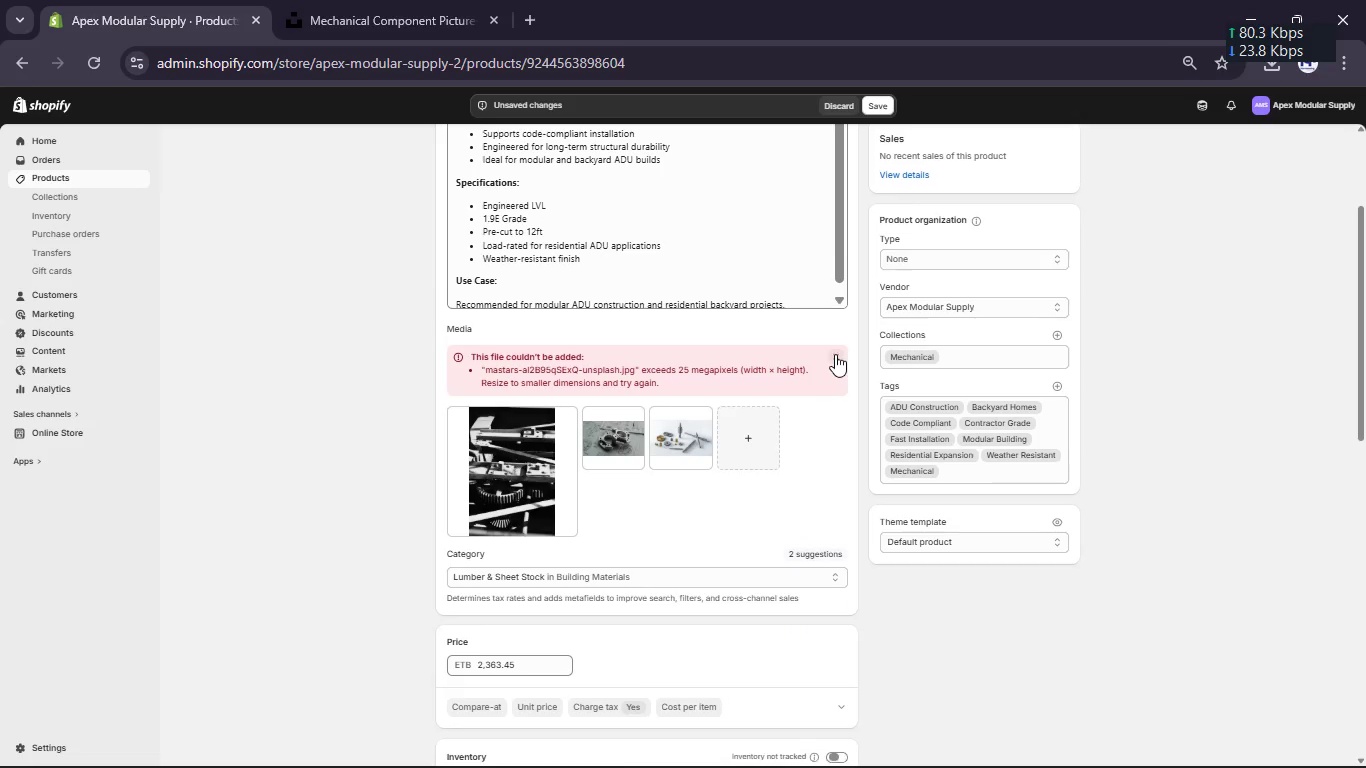 
scroll: coordinate [835, 354], scroll_direction: up, amount: 16.0
 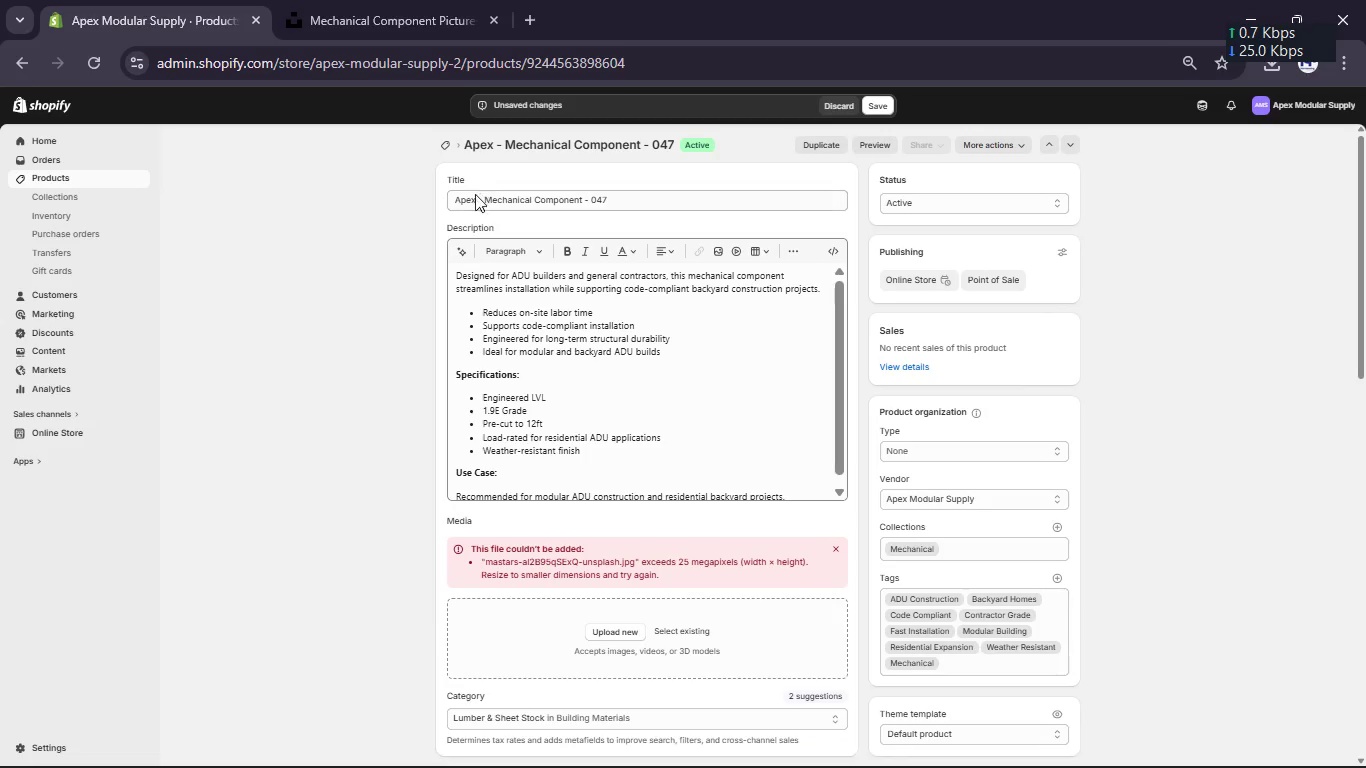 
left_click([475, 198])
 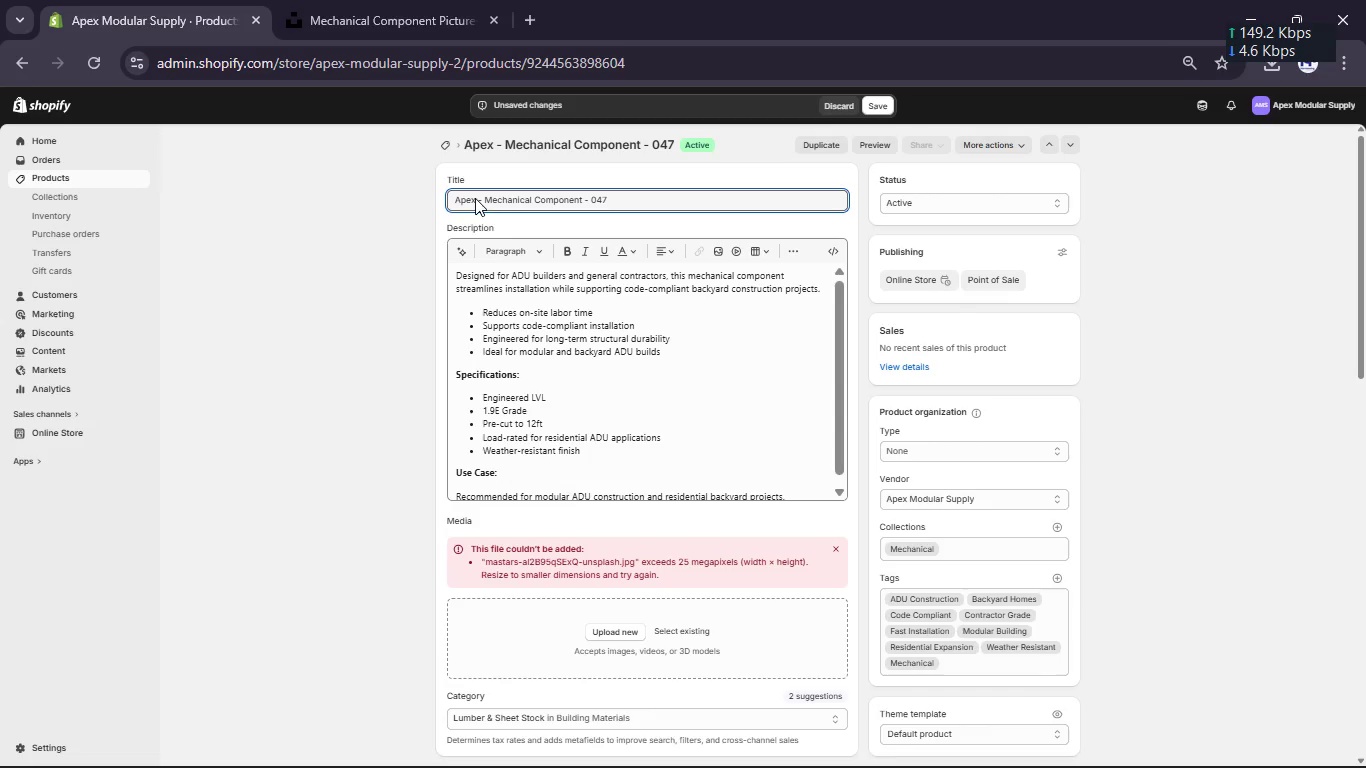 
type( Modular)
 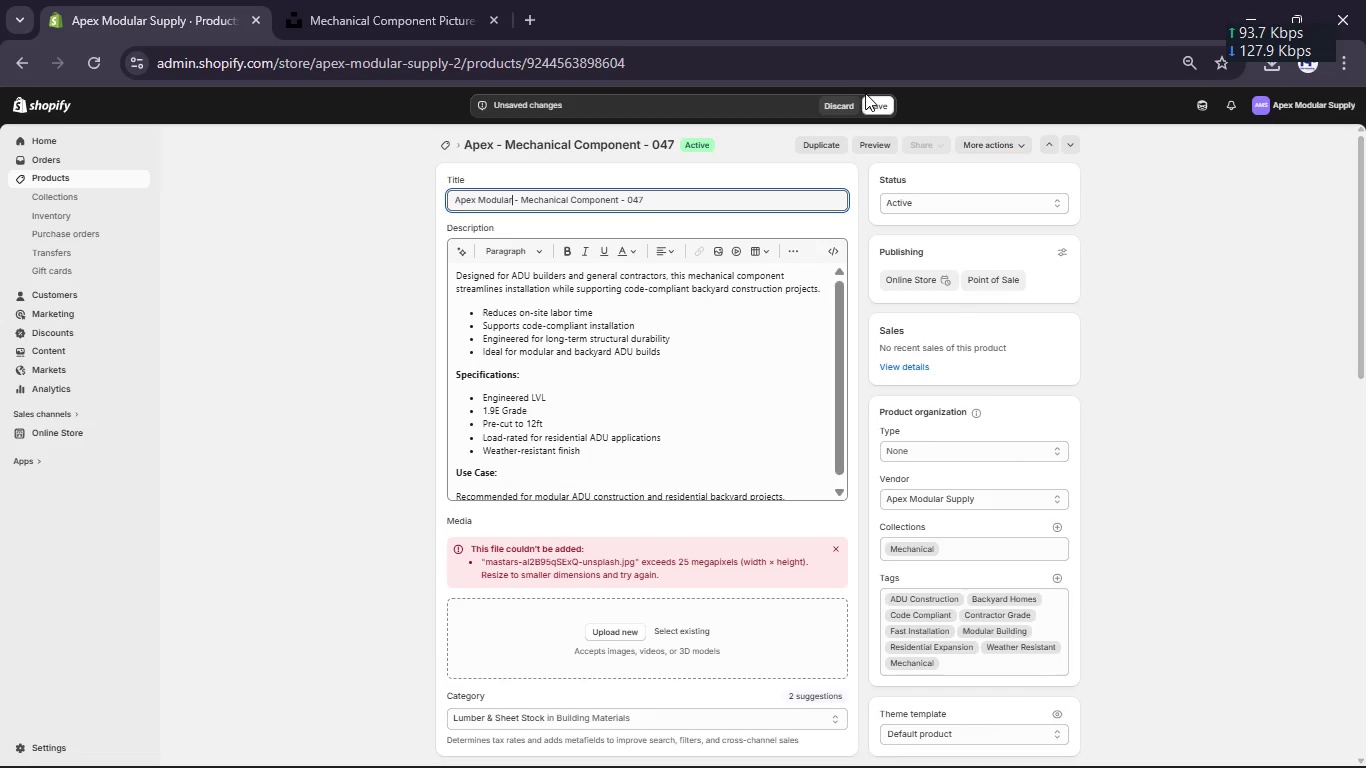 
left_click([872, 99])
 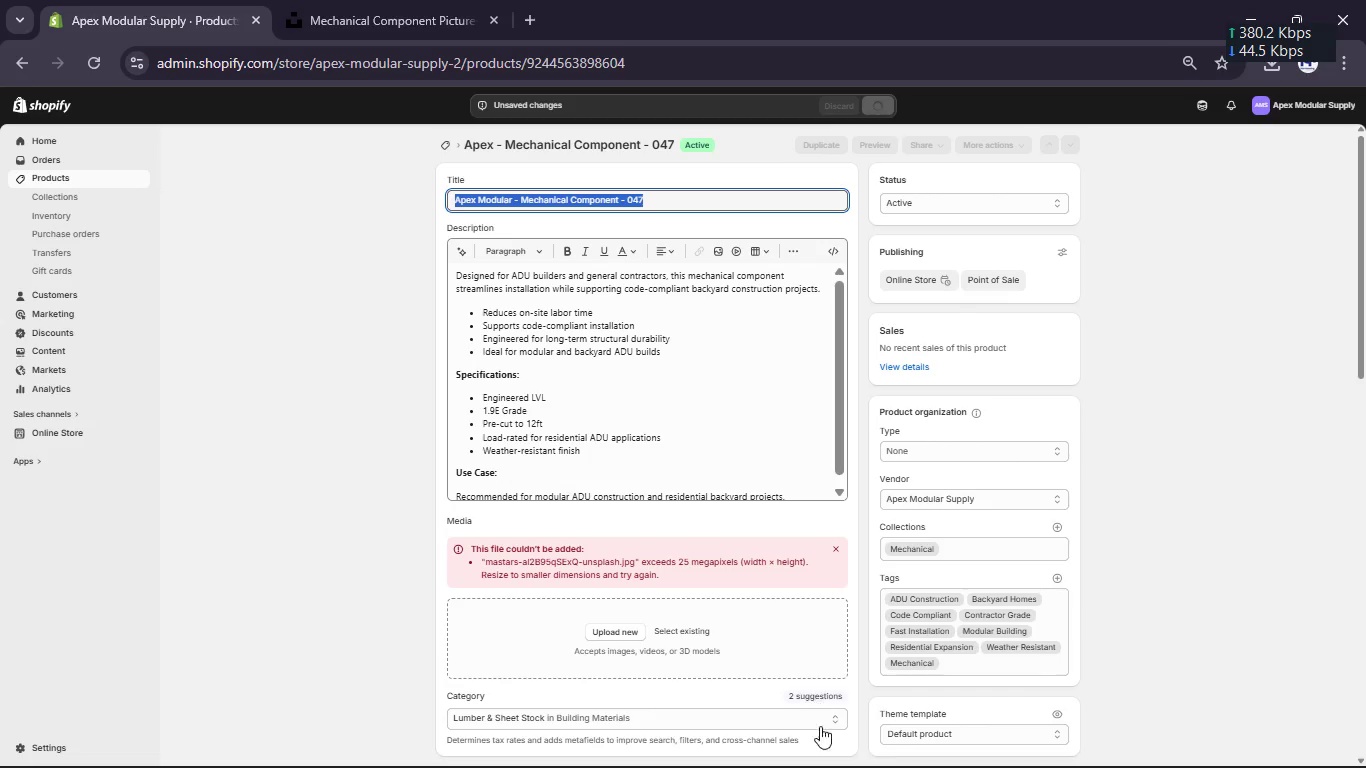 
left_click([875, 749])